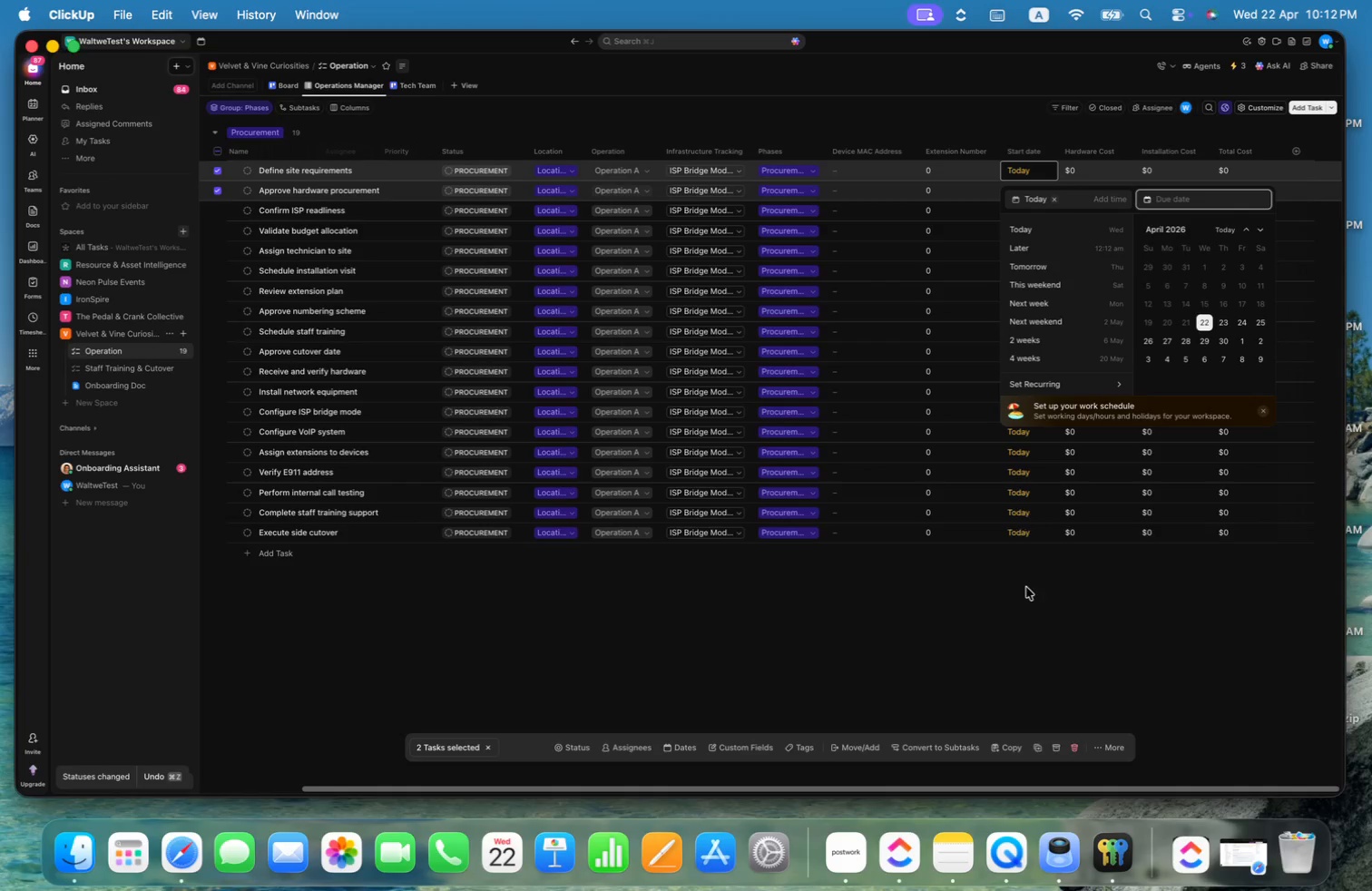 
wait(5.12)
 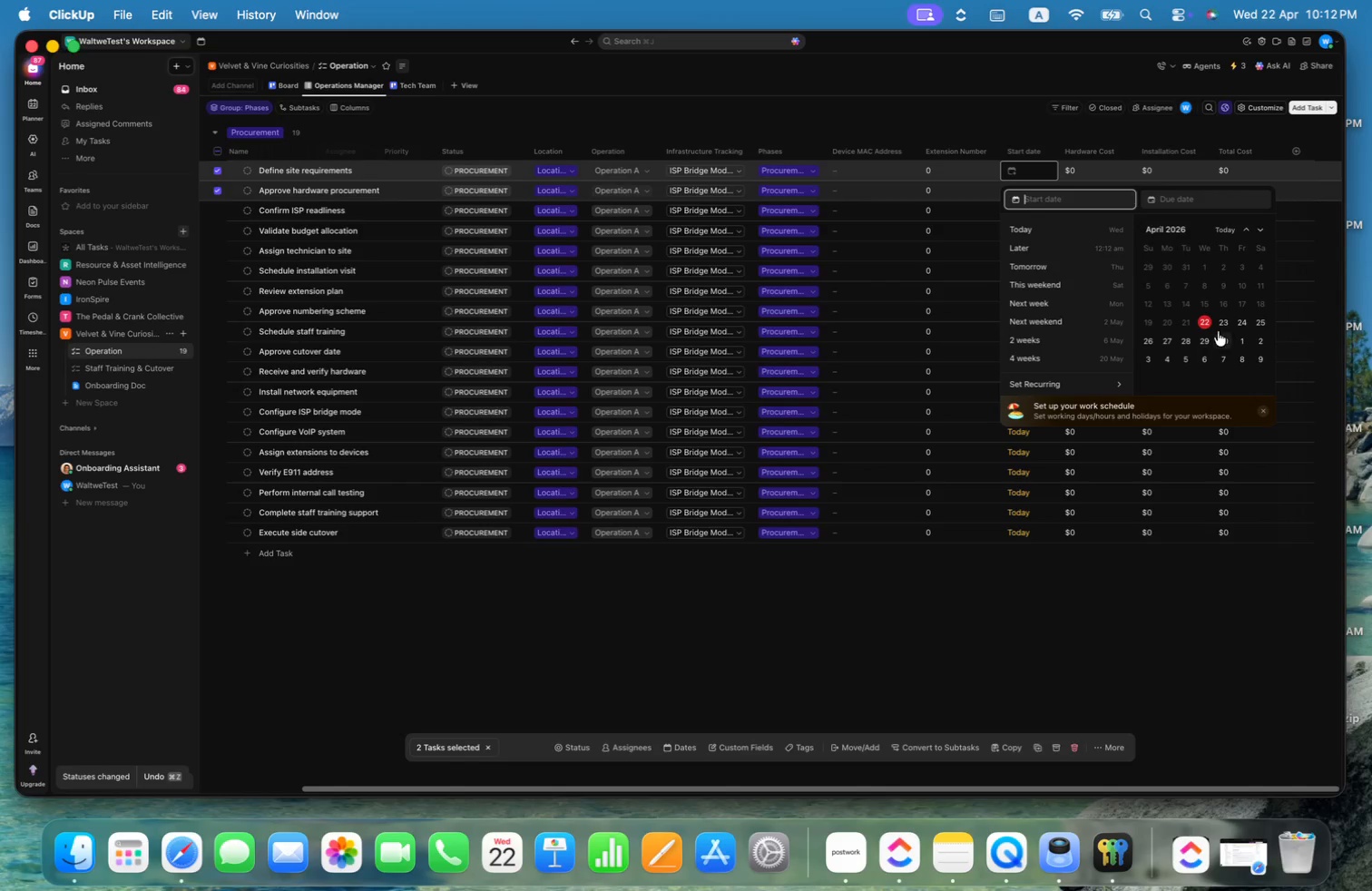 
left_click([1298, 148])
 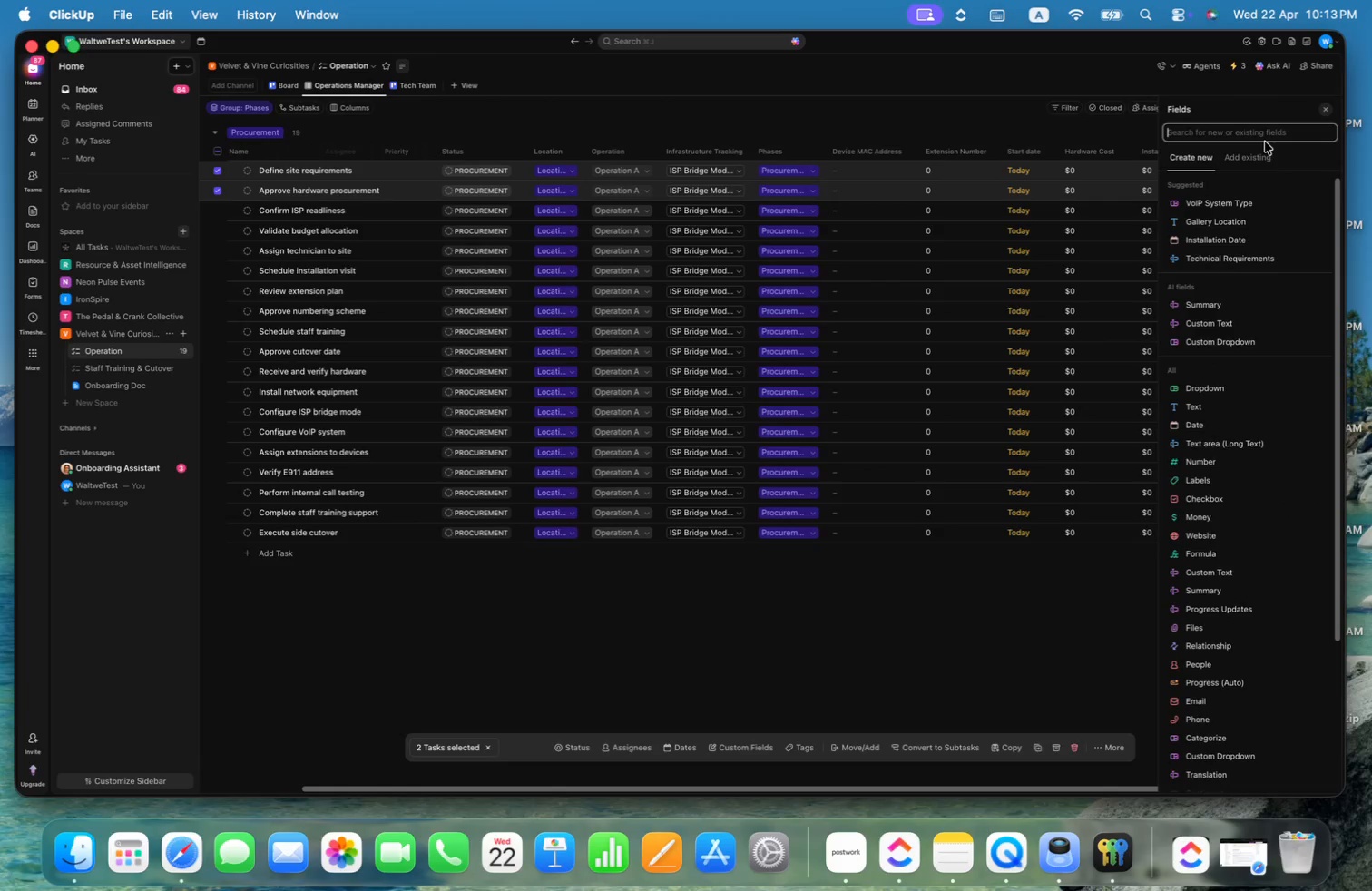 
type(due)
 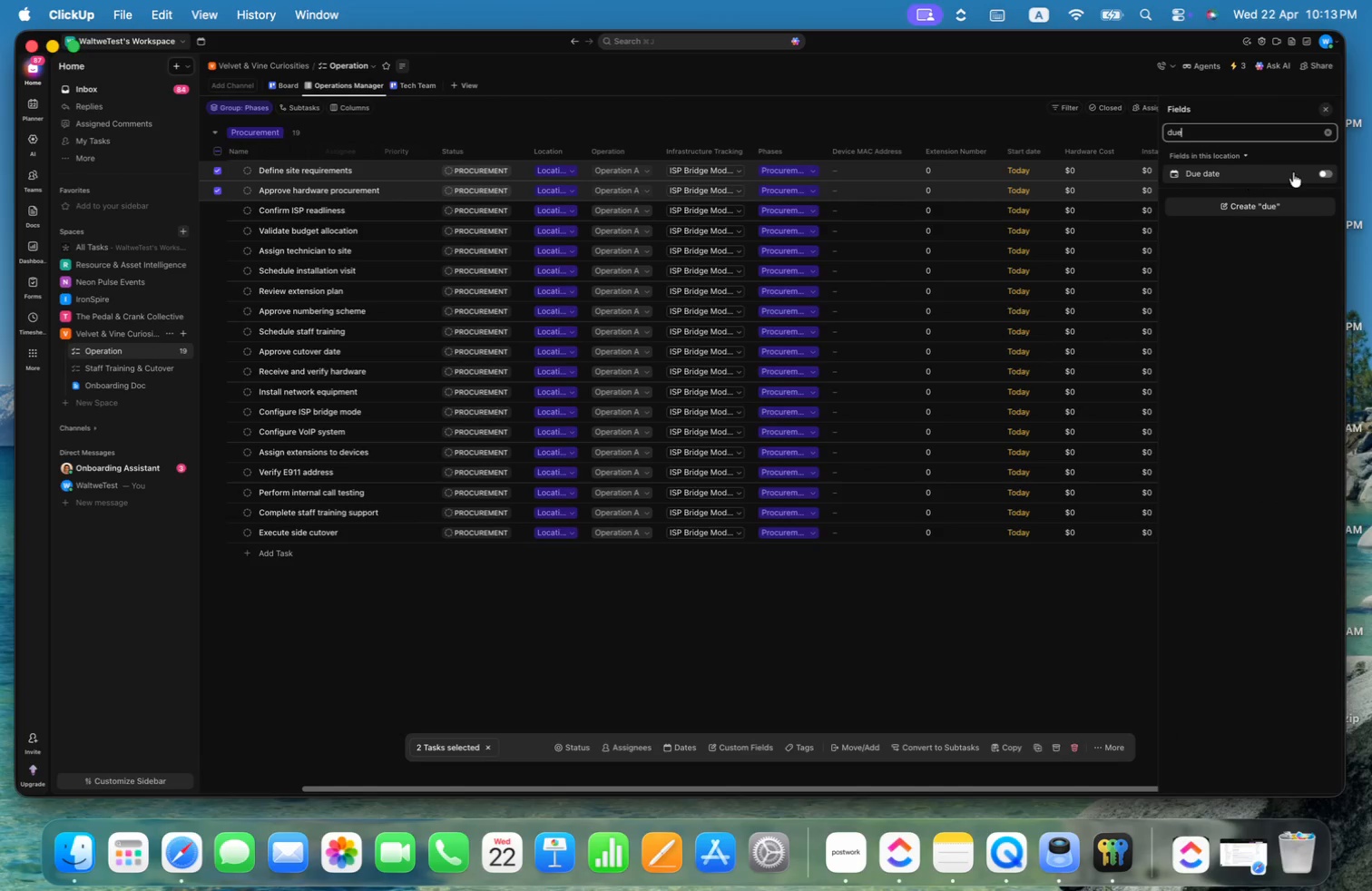 
left_click([1328, 173])
 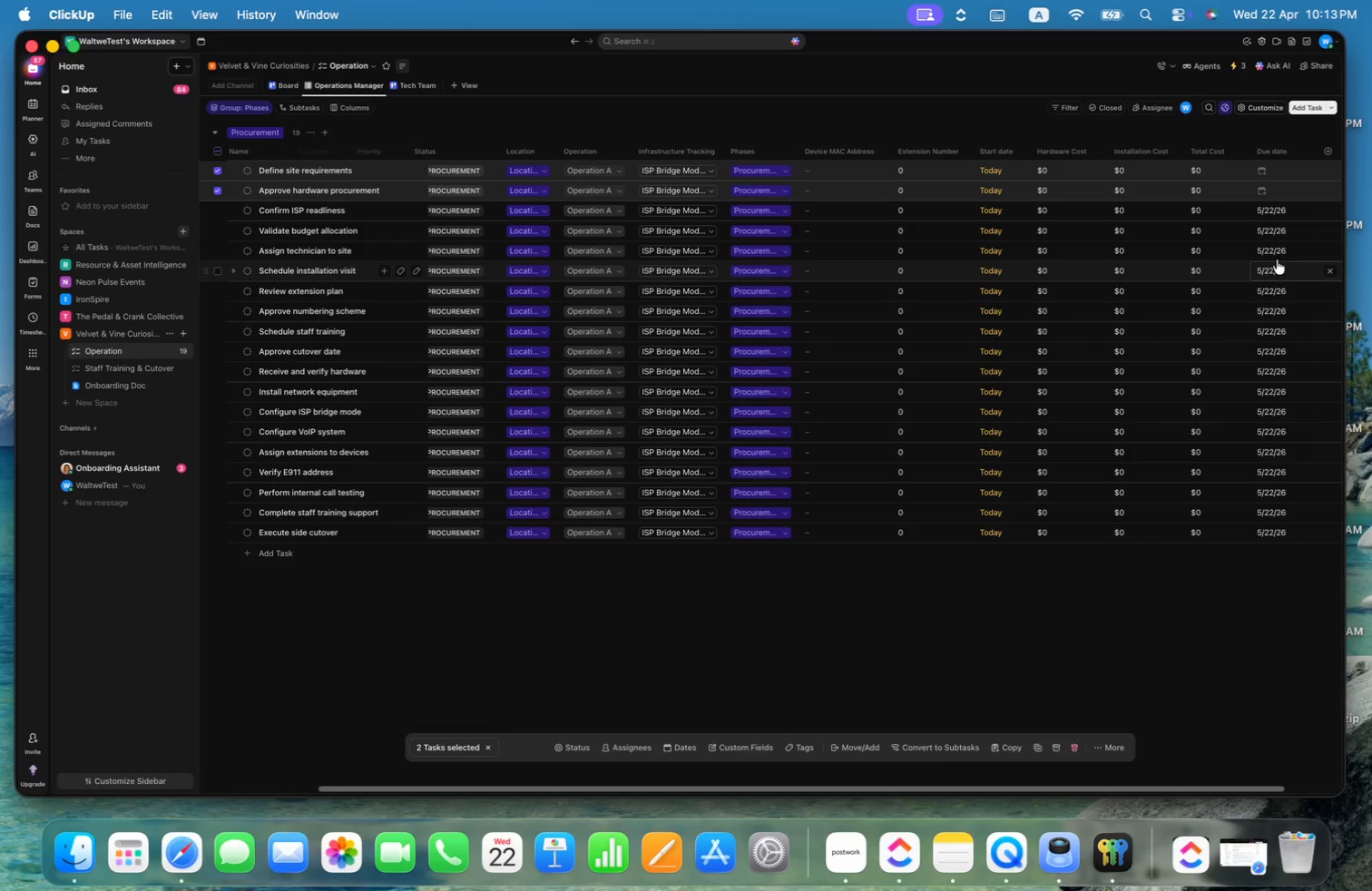 
left_click([1265, 189])
 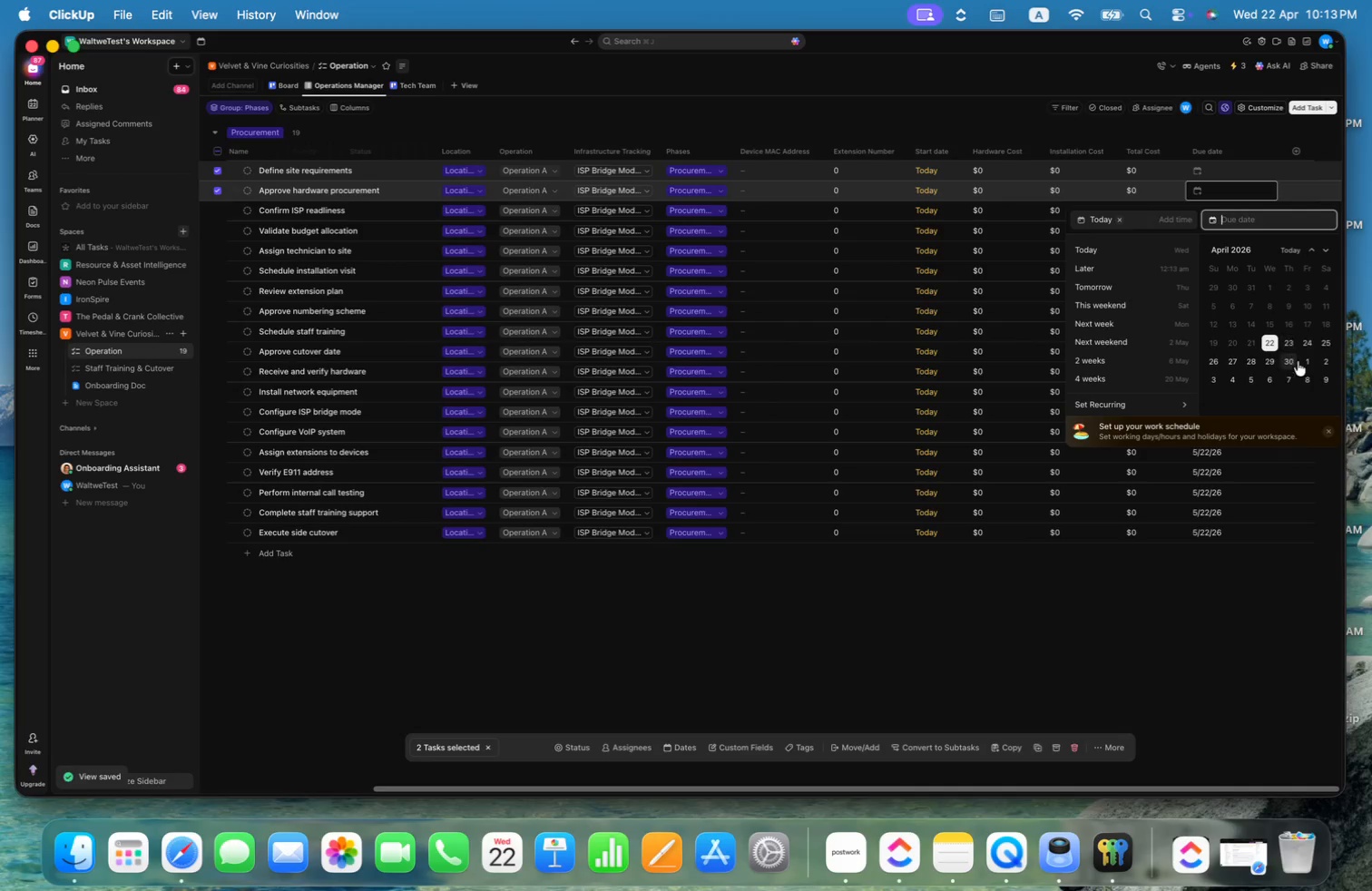 
scroll: coordinate [1298, 367], scroll_direction: down, amount: 2.0
 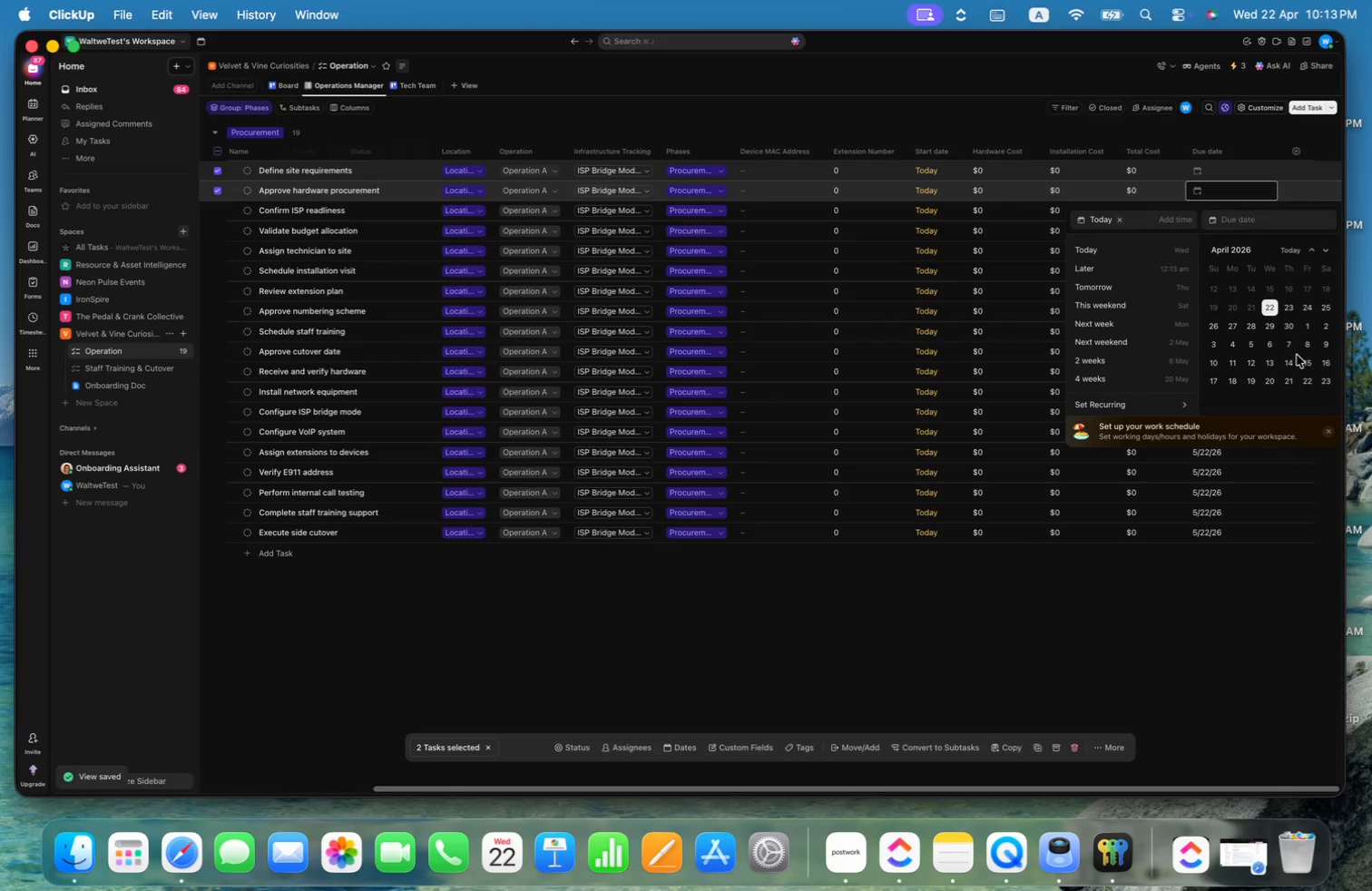 
double_click([1291, 362])
 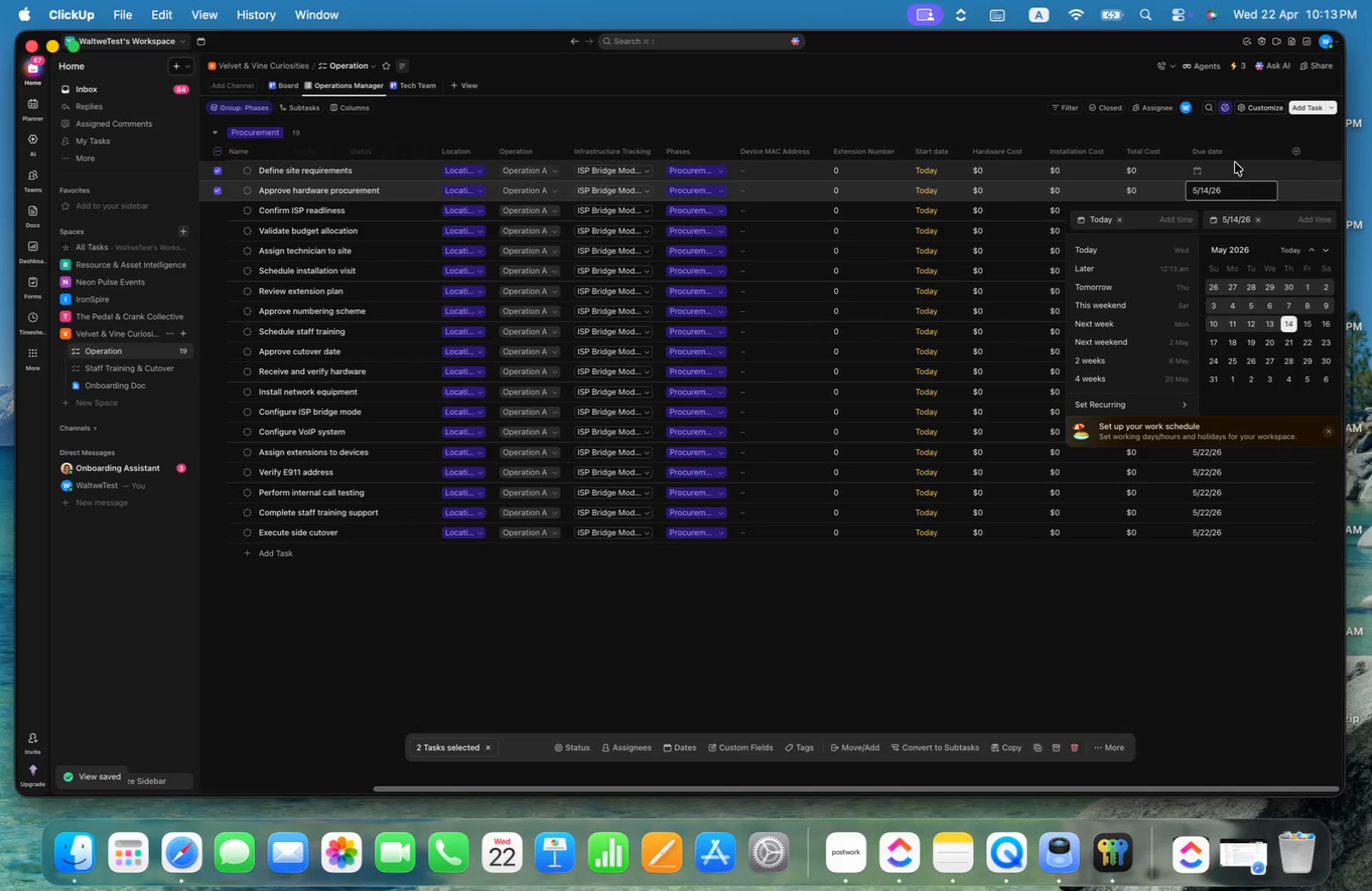 
double_click([1233, 166])
 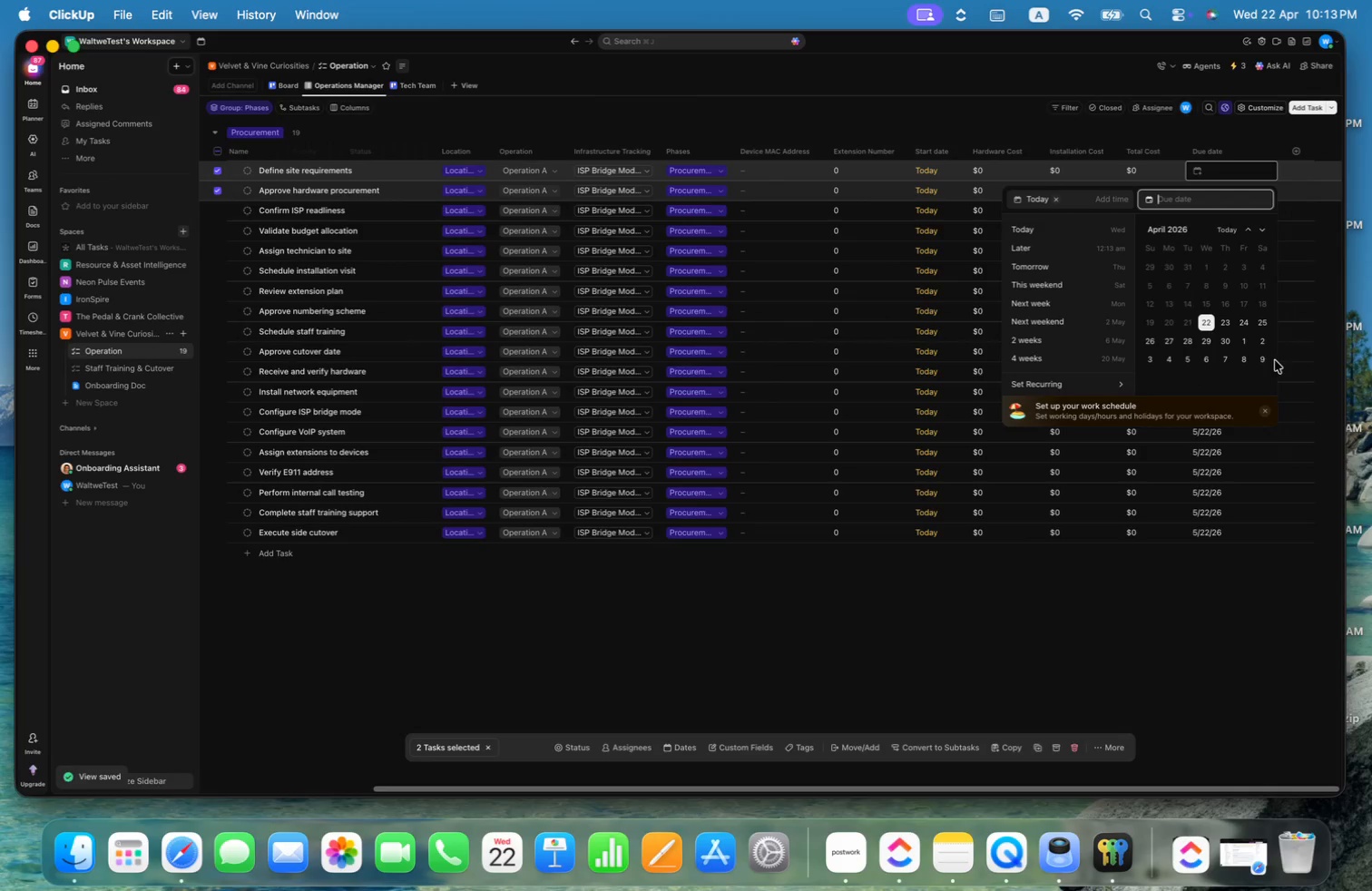 
scroll: coordinate [1249, 346], scroll_direction: down, amount: 2.0
 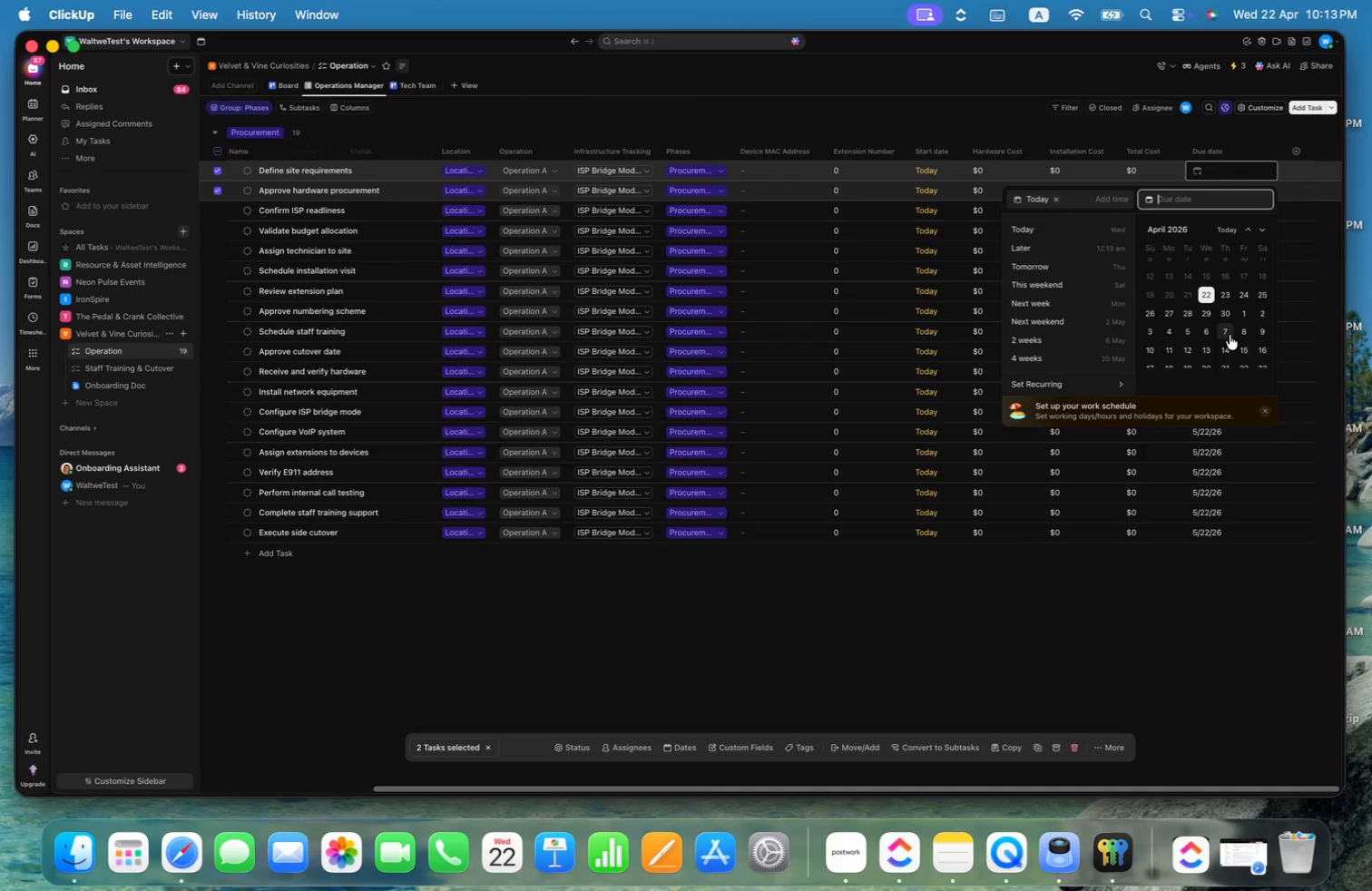 
left_click([1217, 335])
 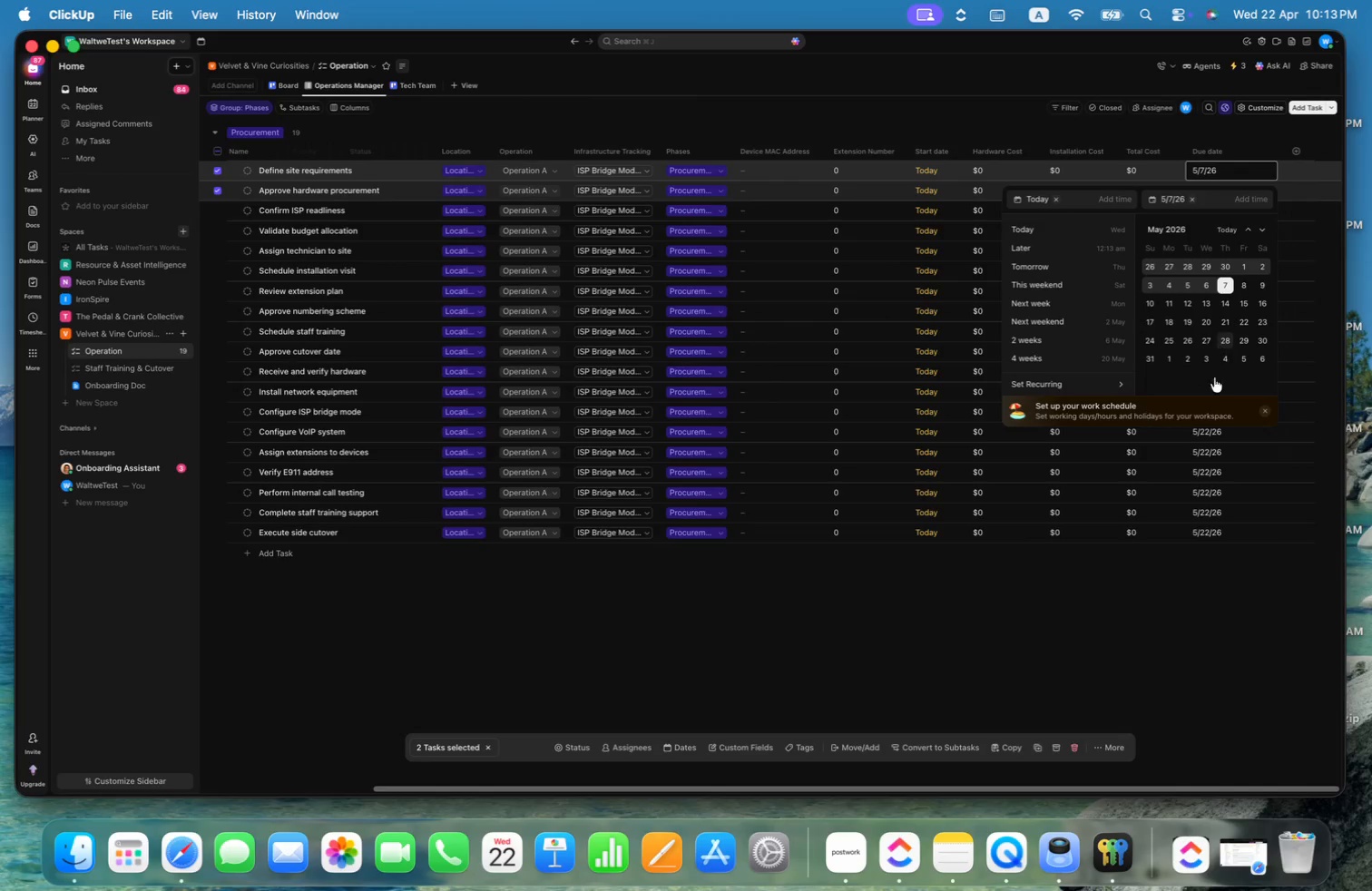 
left_click([1191, 630])
 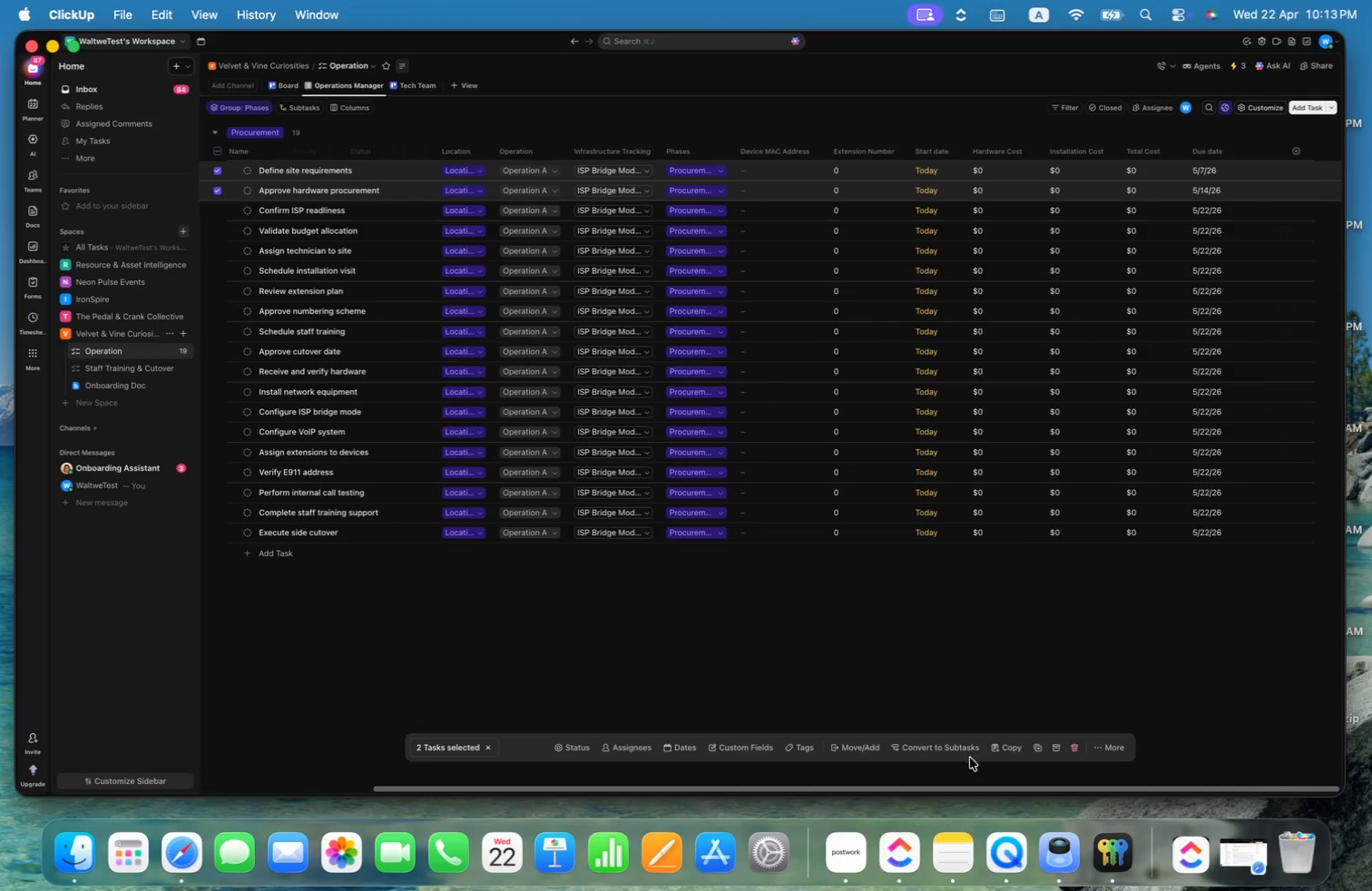 
left_click([1041, 663])
 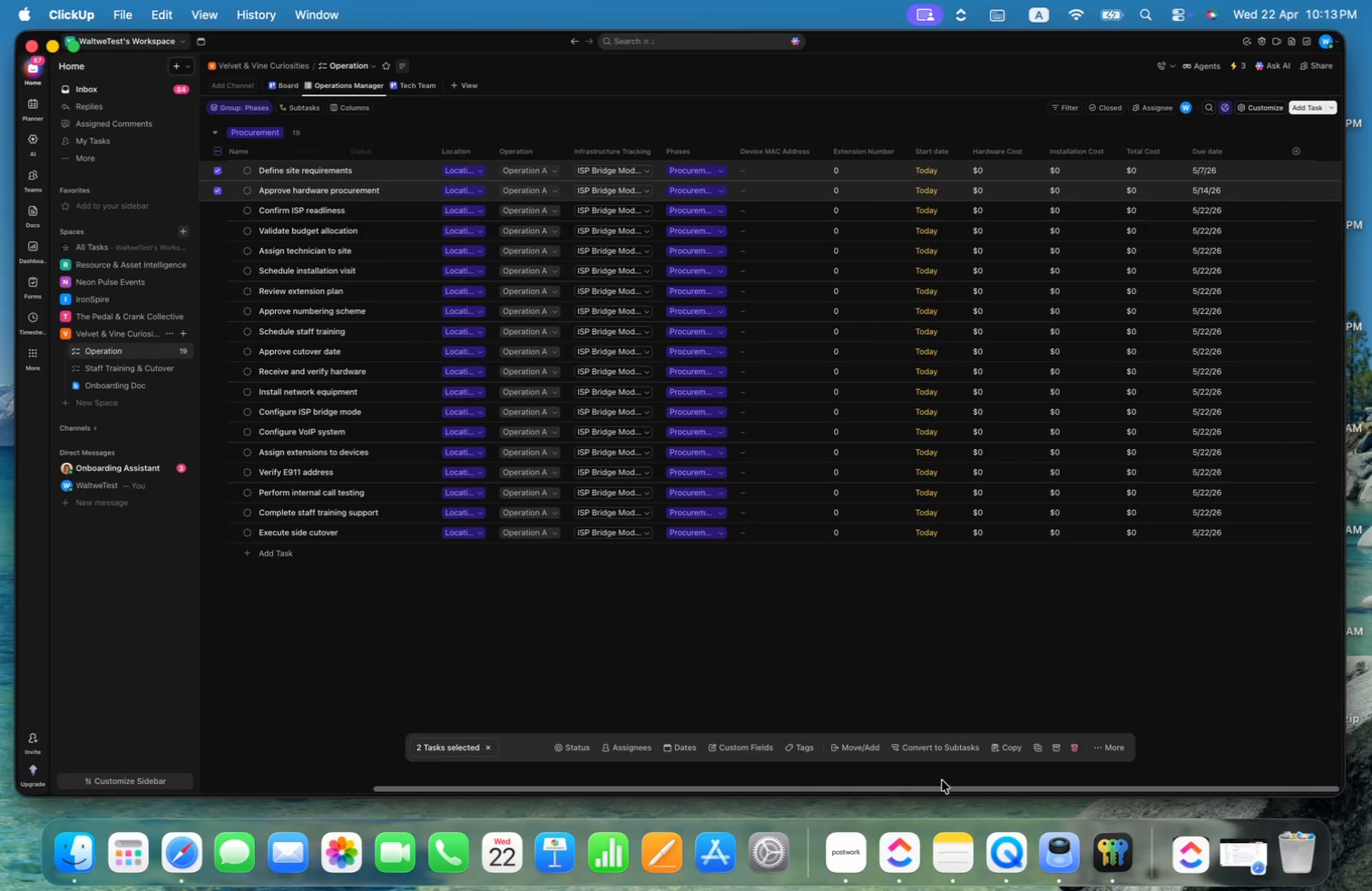 
left_click([866, 862])